 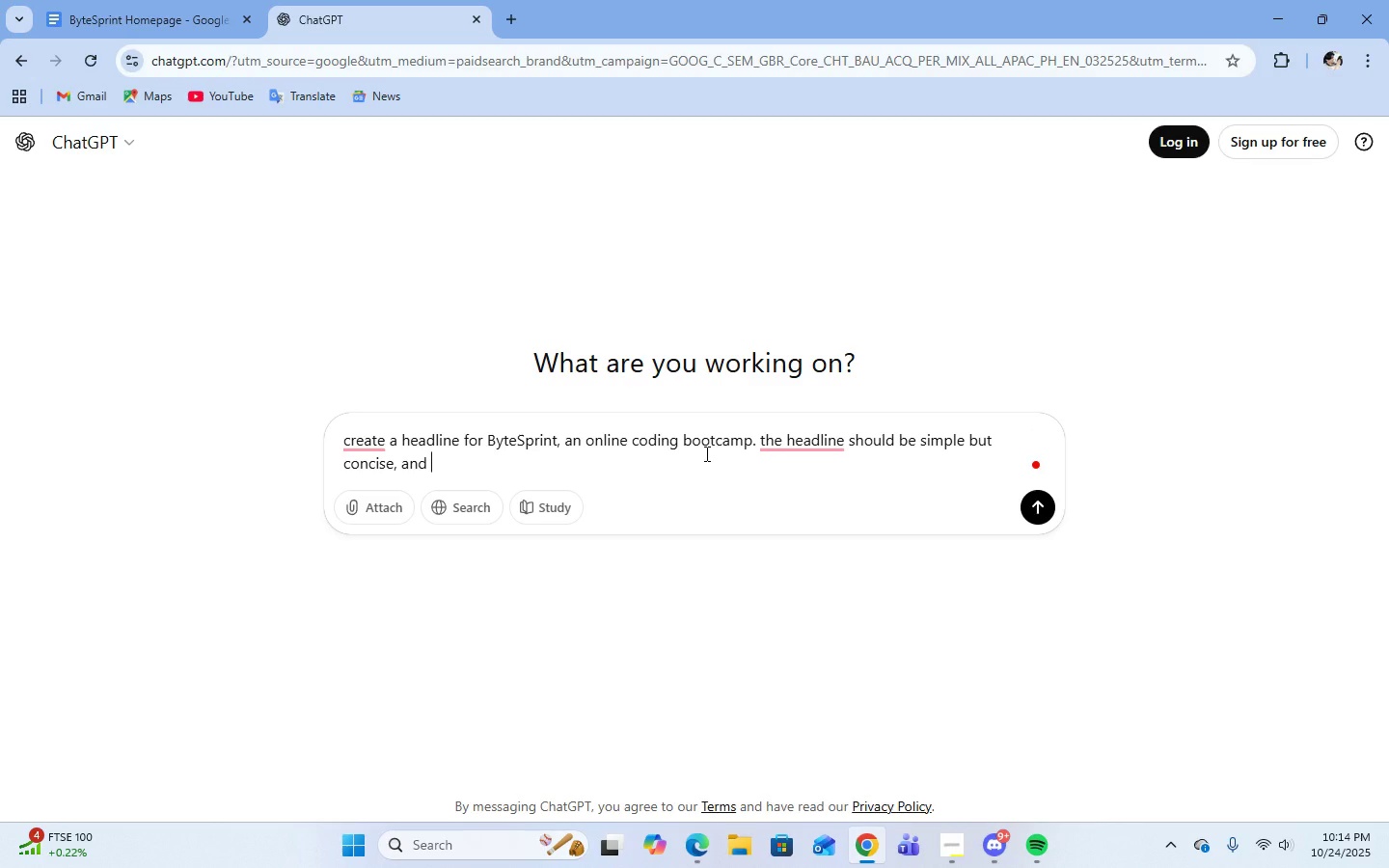 
type(welcoming to fresh graduates who want to start their tech career)
 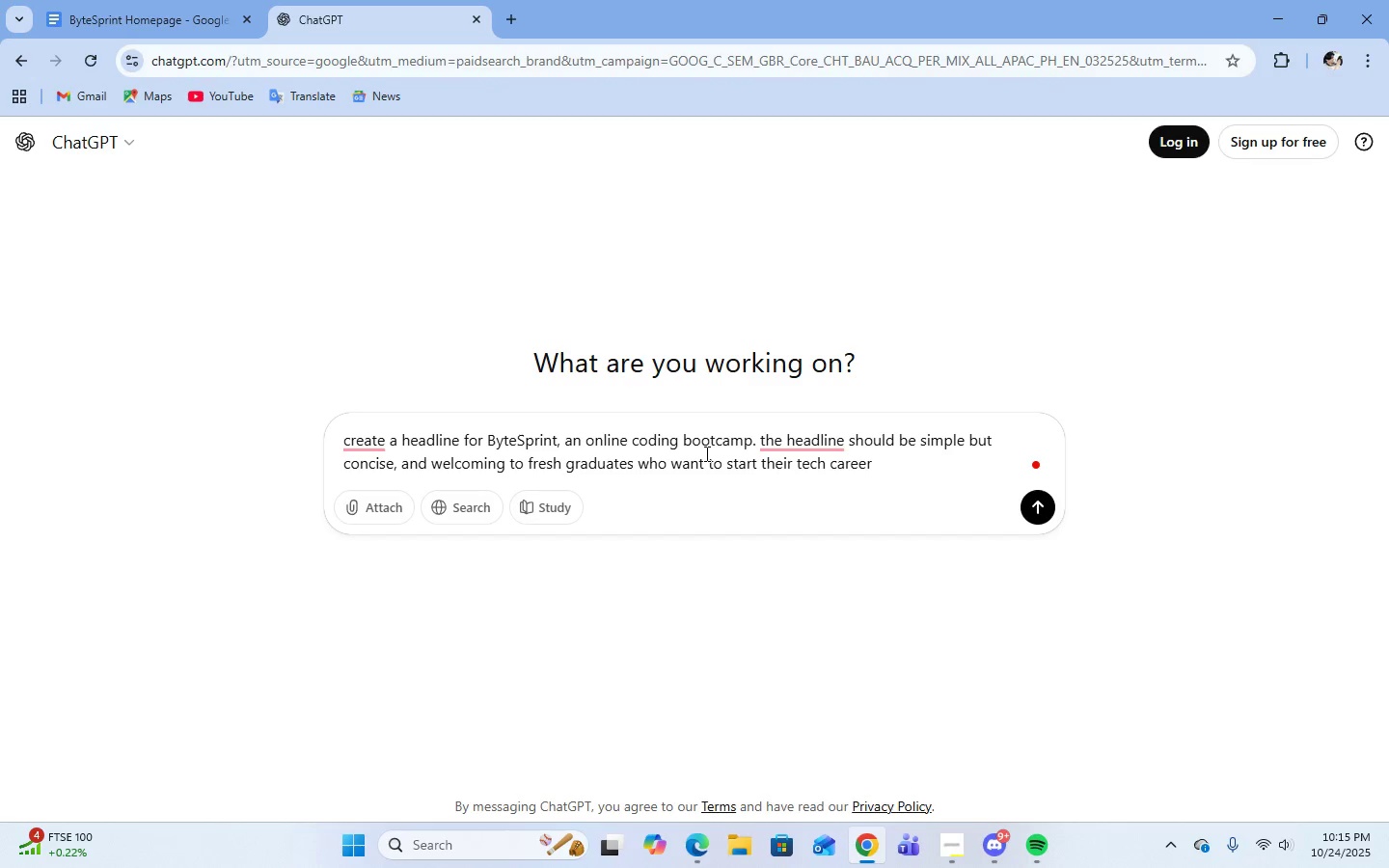 
key(Enter)
 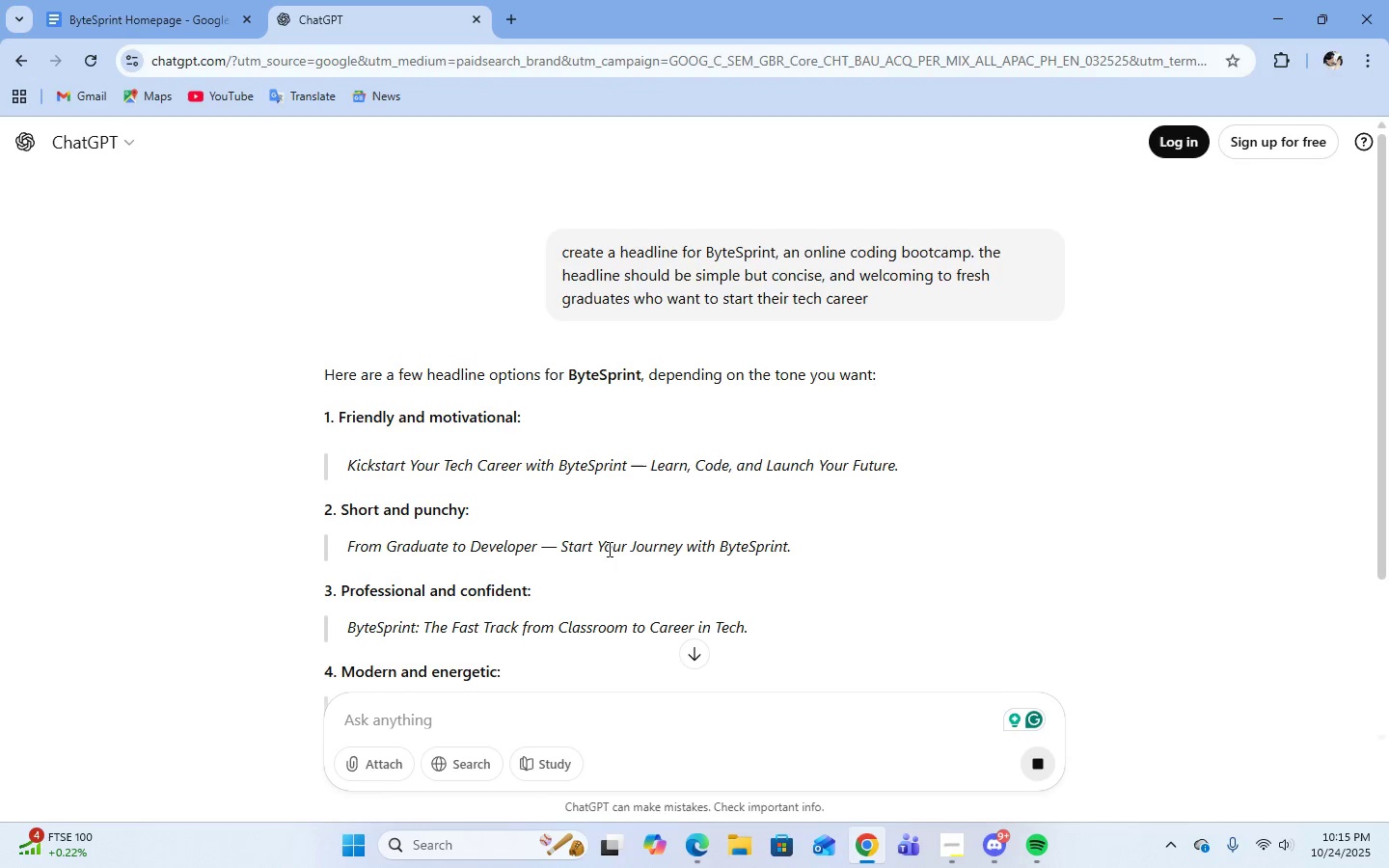 
wait(9.11)
 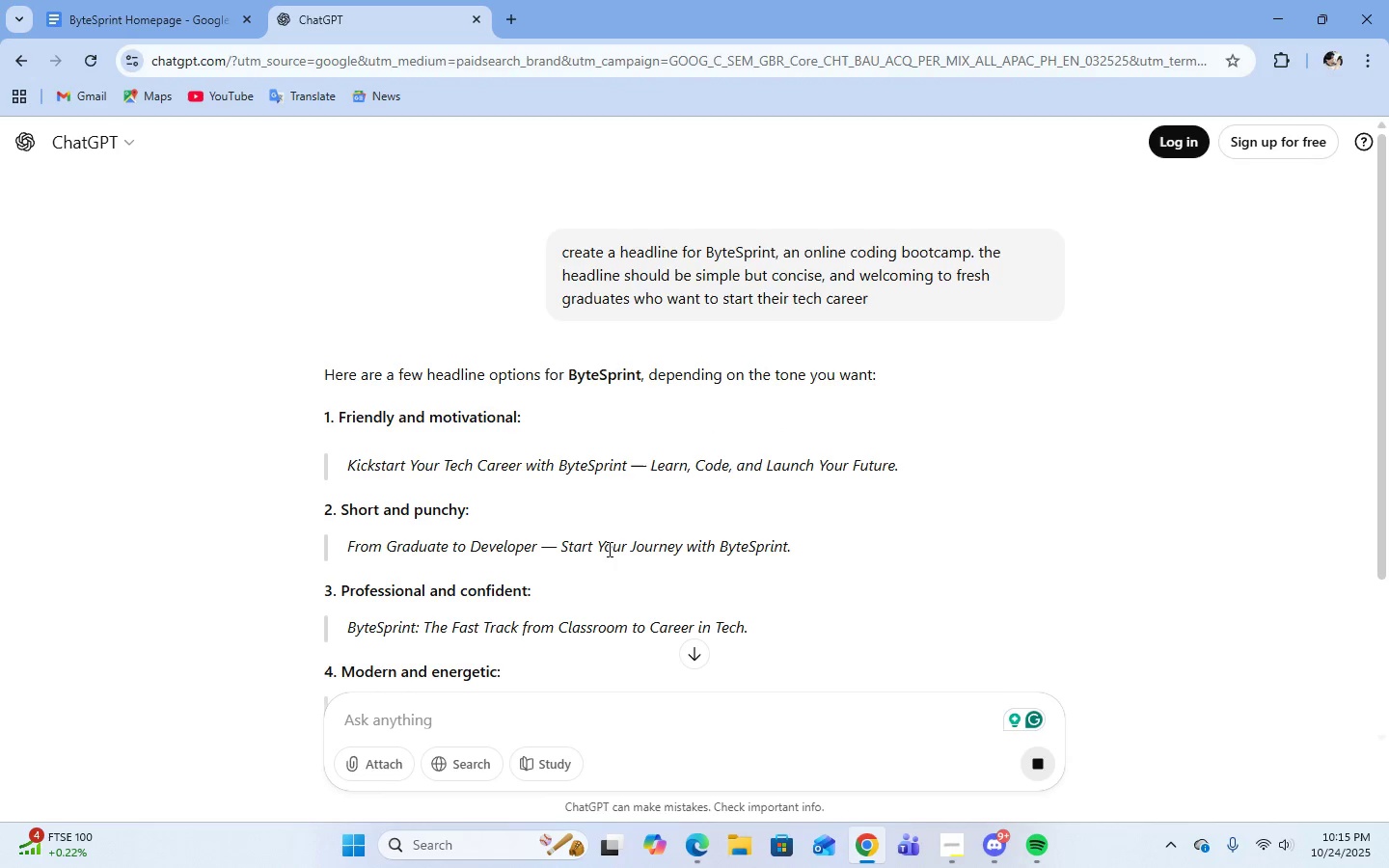 
scroll: coordinate [794, 571], scroll_direction: down, amount: 1.0
 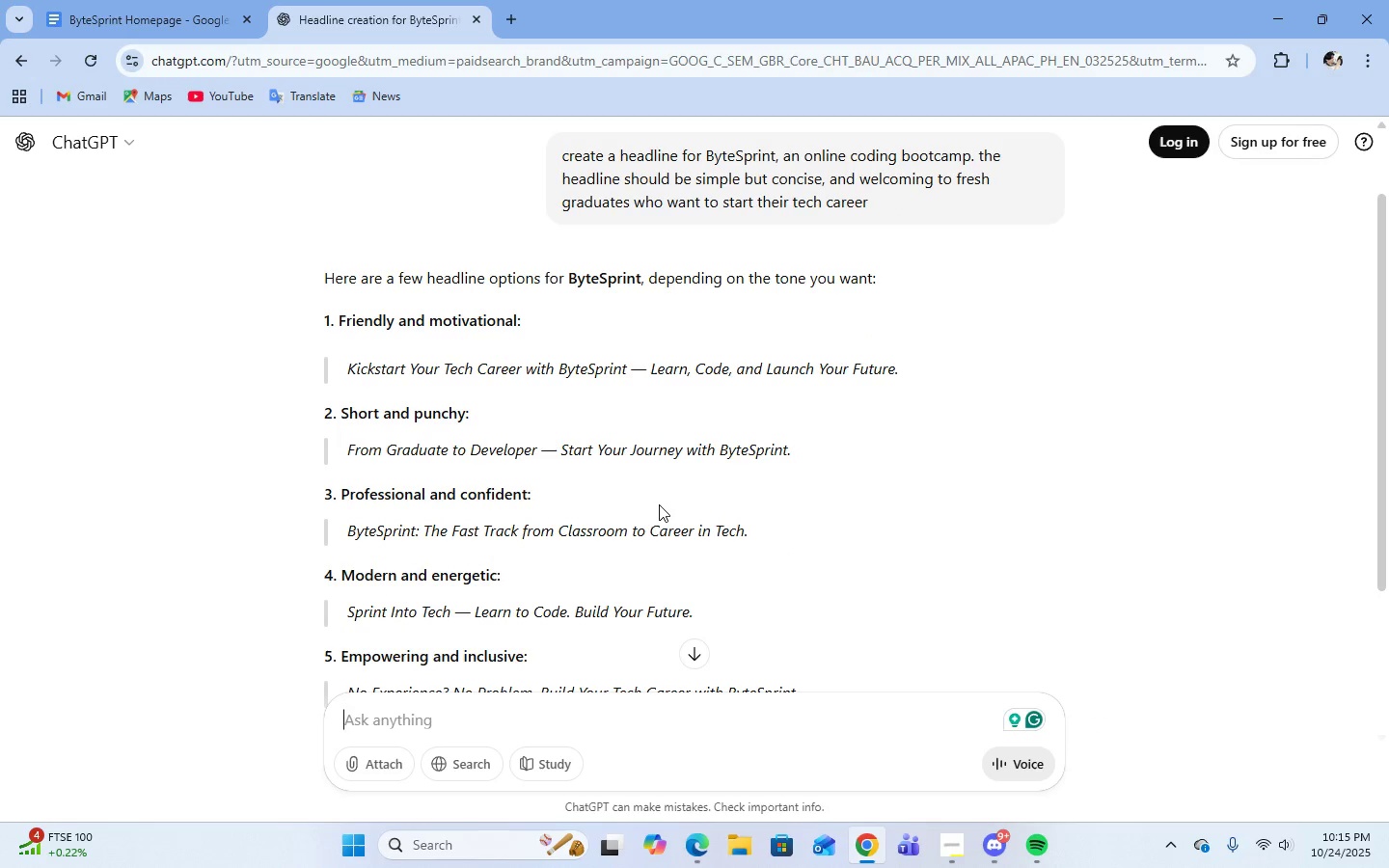 
wait(5.33)
 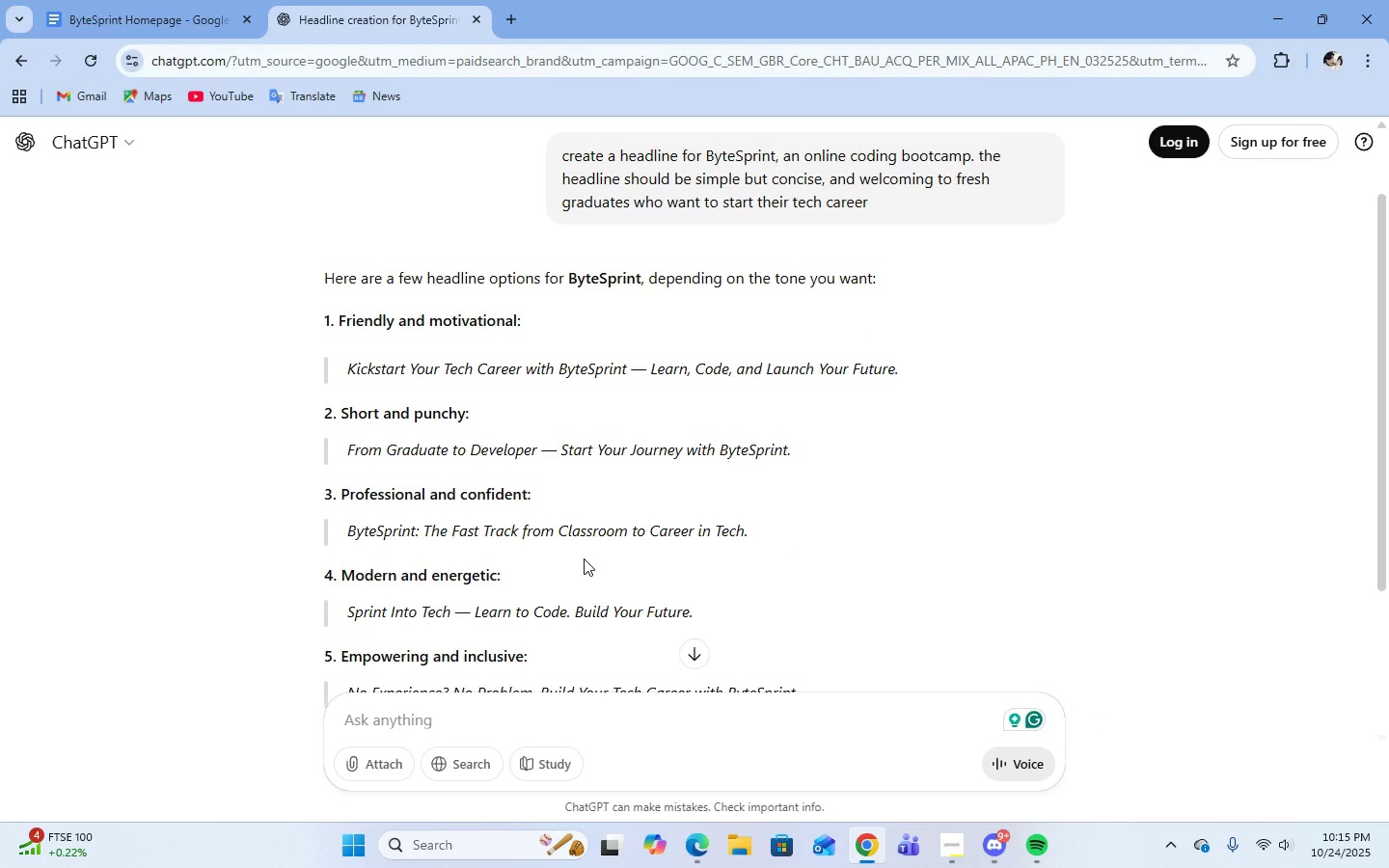 
scroll: coordinate [659, 504], scroll_direction: down, amount: 1.0